 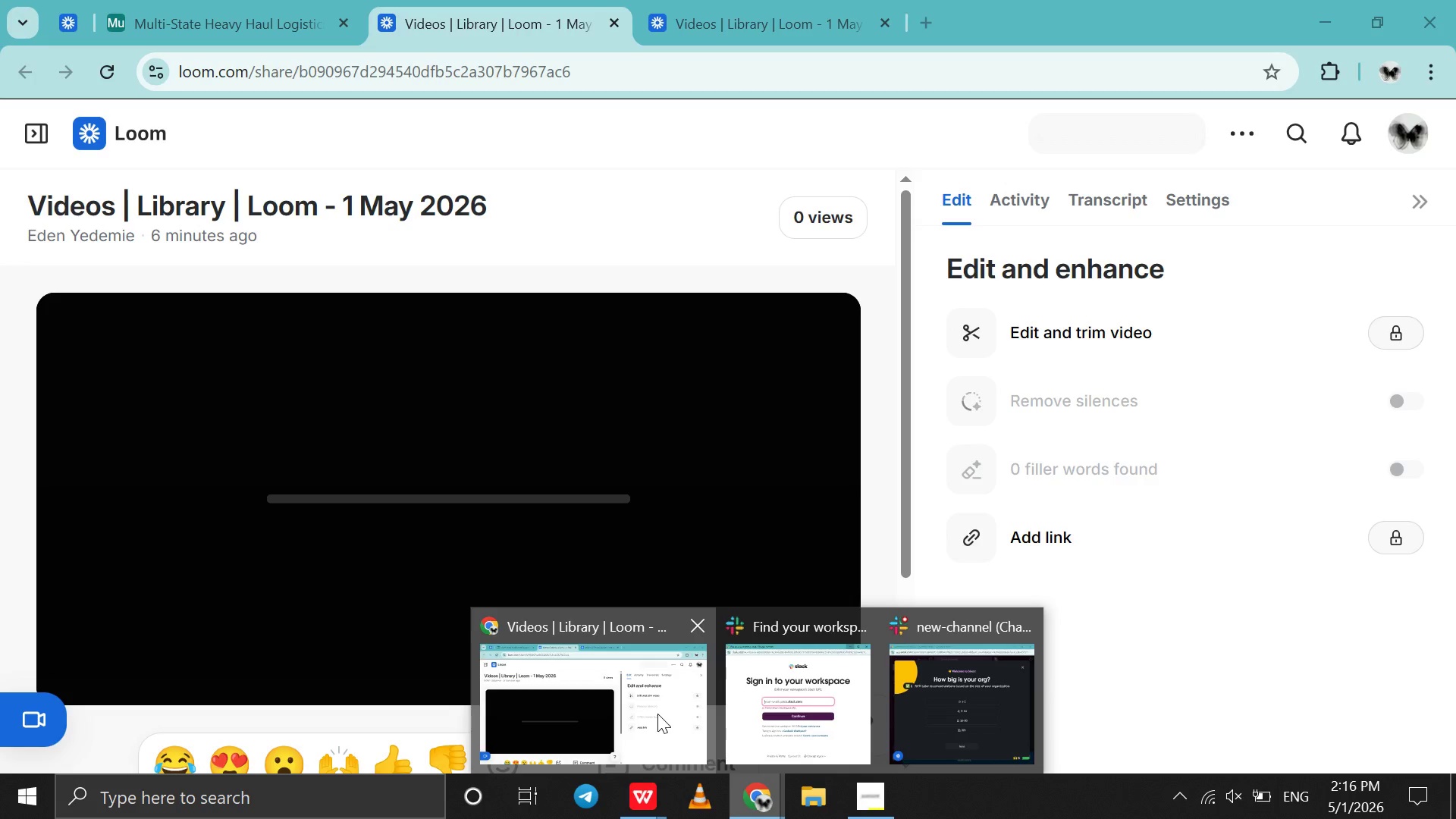 
scroll: coordinate [629, 532], scroll_direction: up, amount: 24.0
 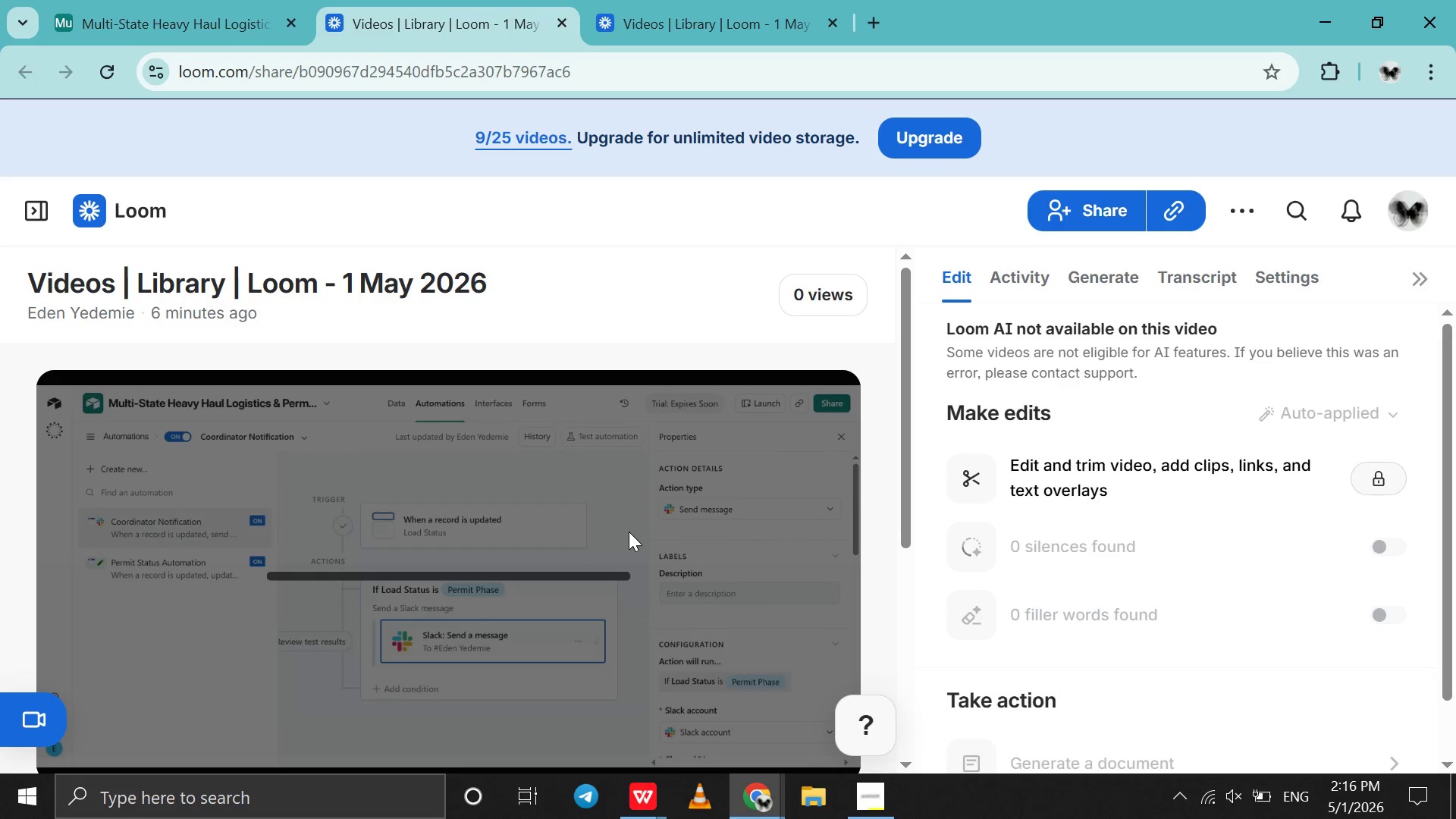 
wait(43.2)
 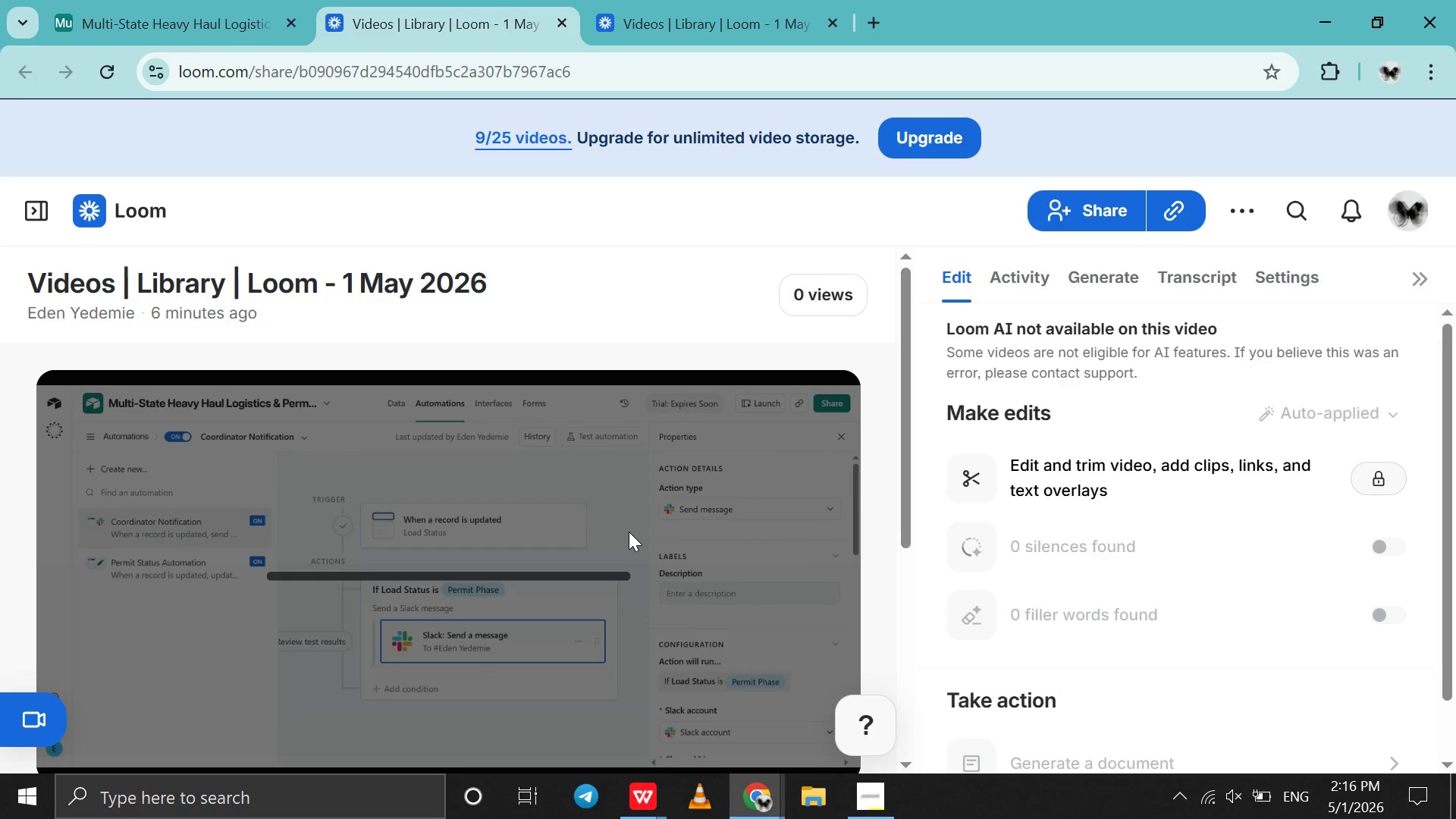 
scroll: coordinate [629, 532], scroll_direction: down, amount: 5.0
 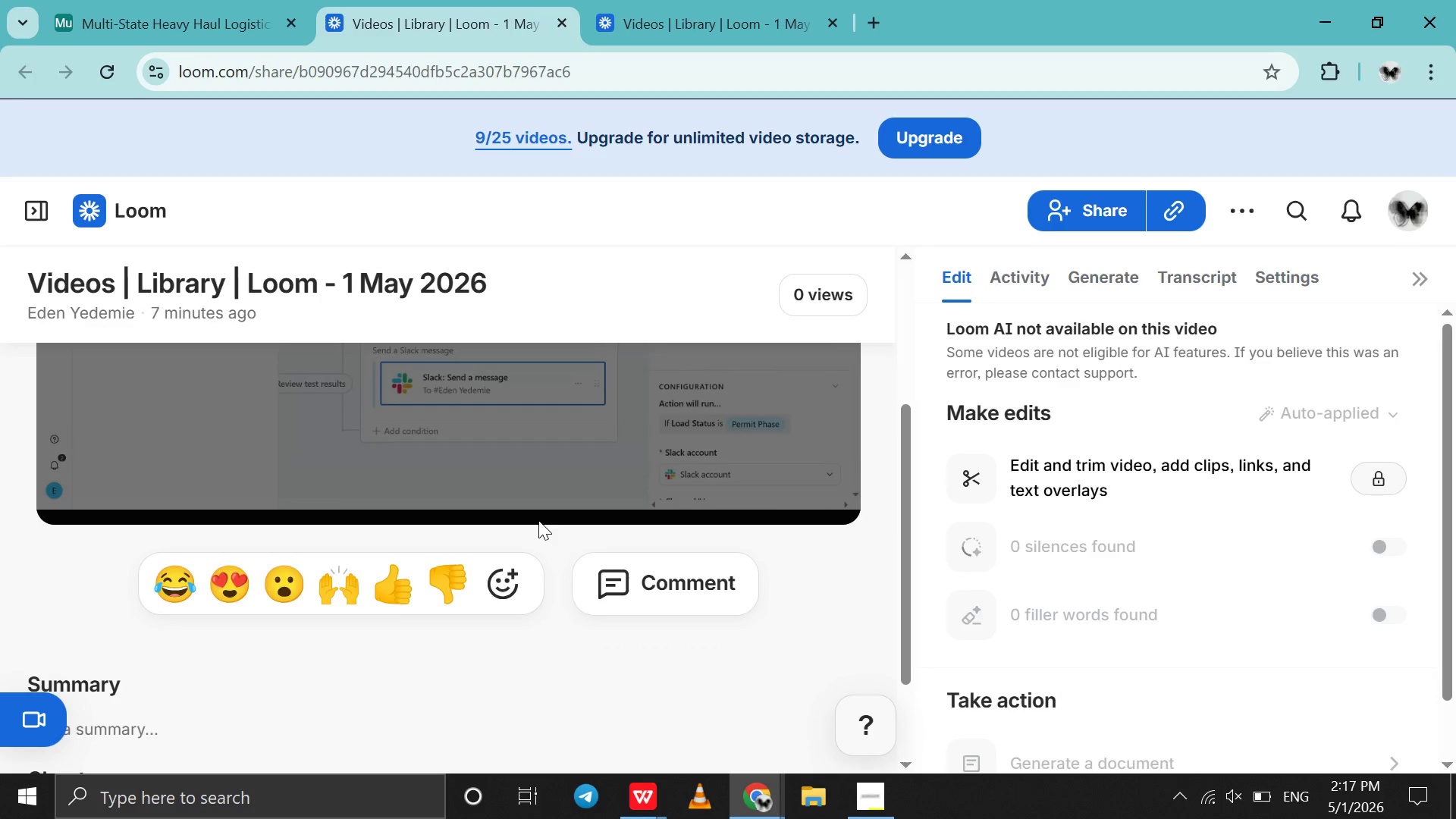 
left_click([538, 520])
 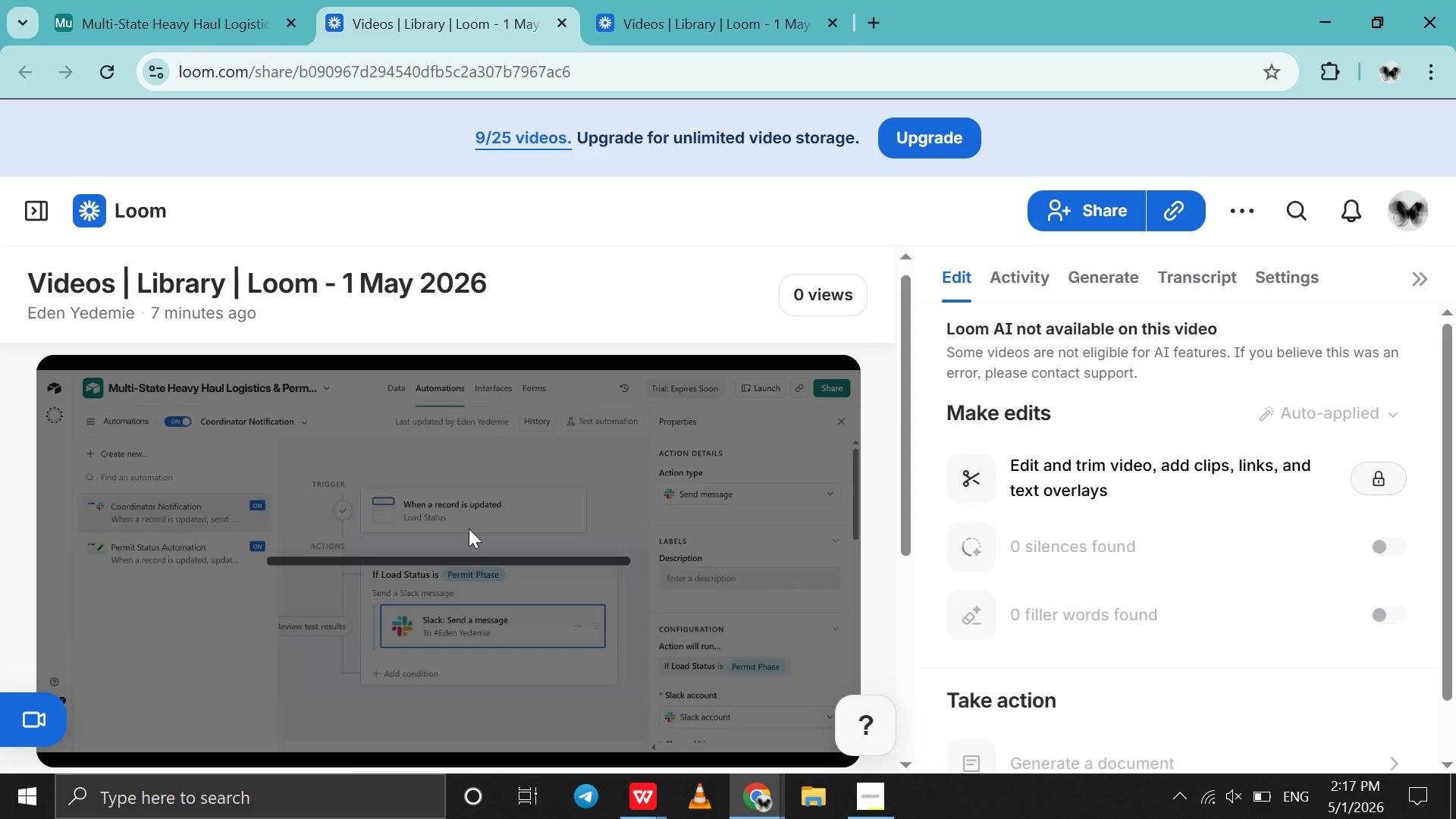 
scroll: coordinate [538, 520], scroll_direction: up, amount: 5.0
 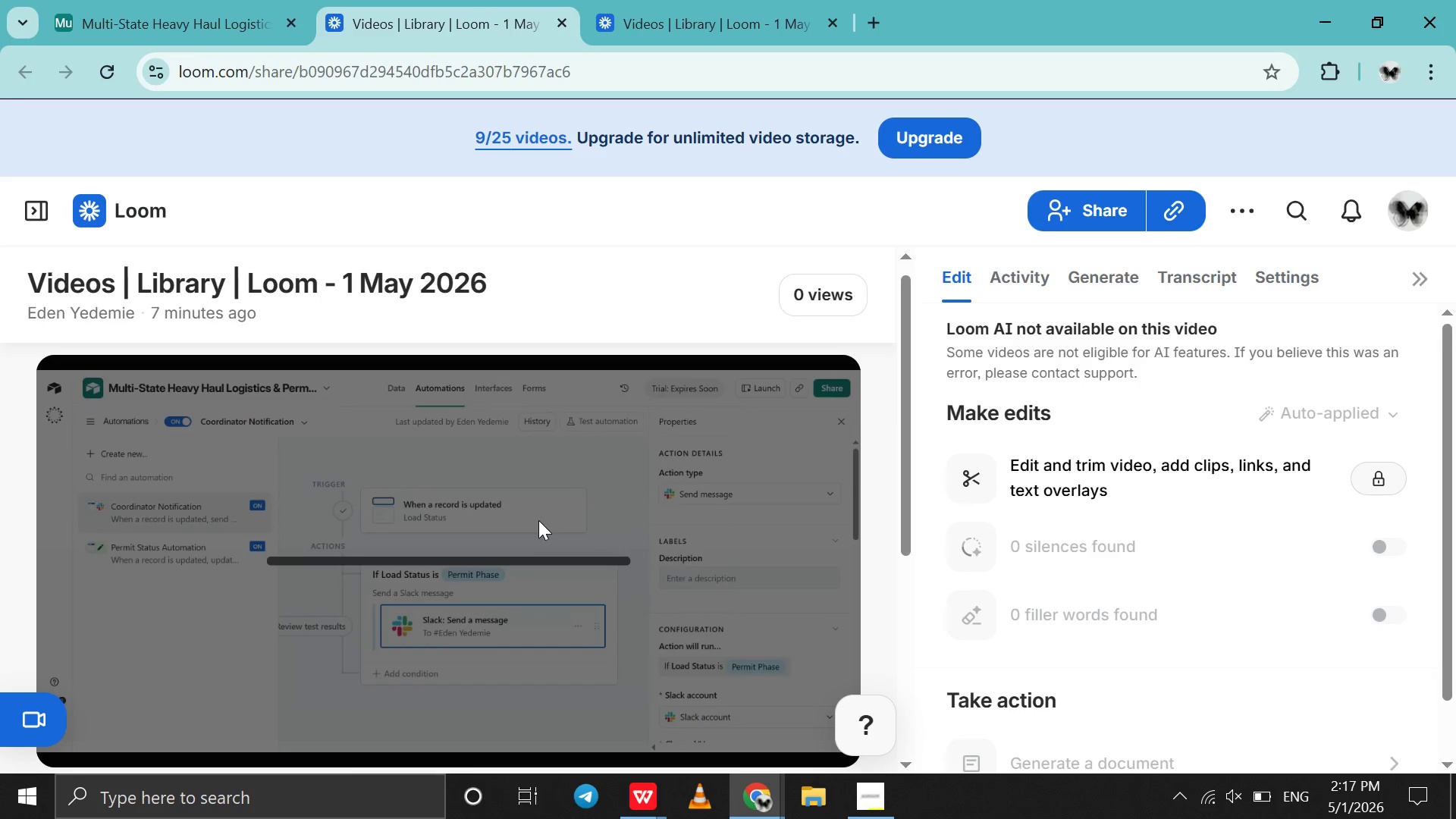 
left_click([469, 529])
 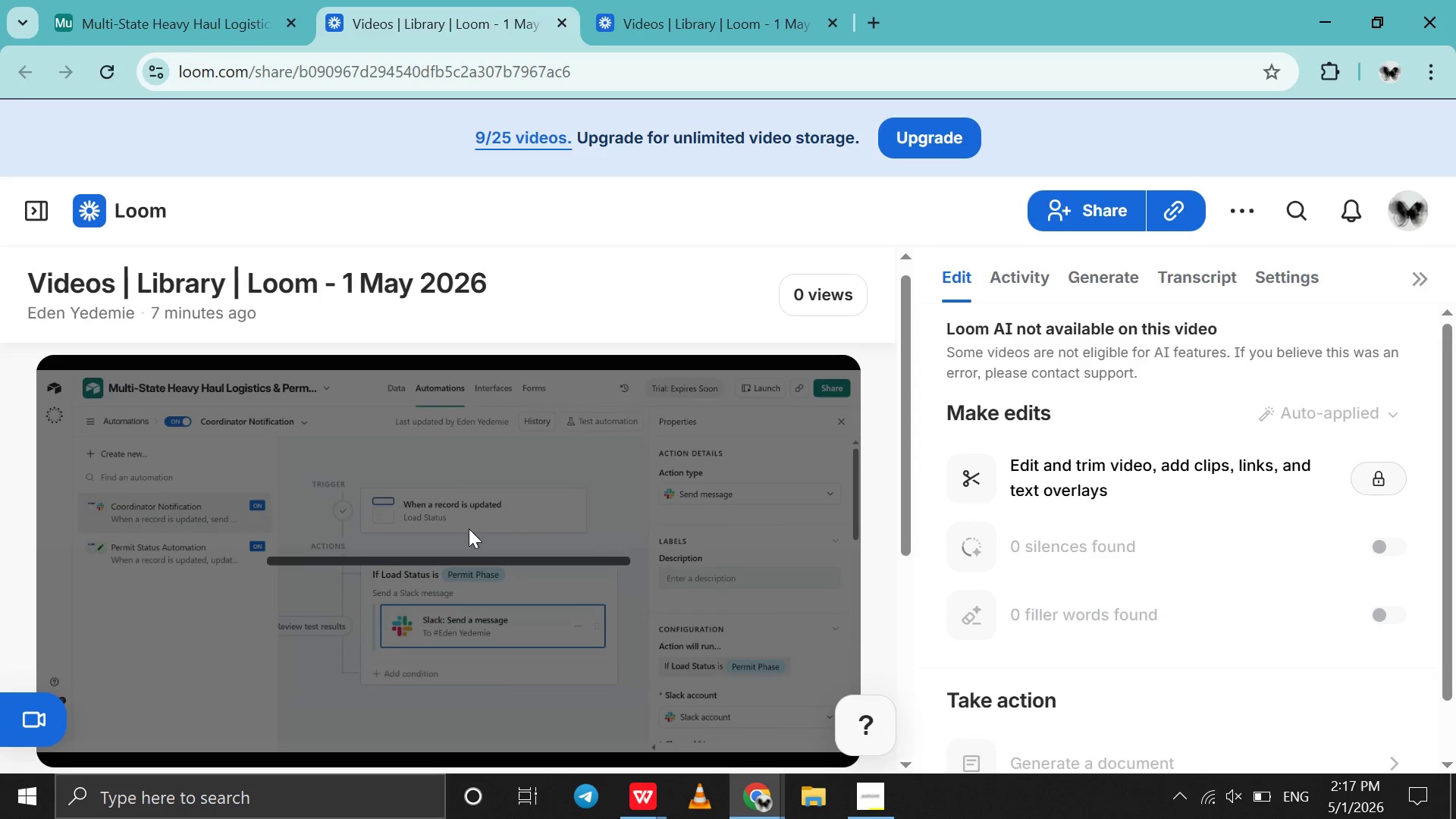 
left_click([469, 529])
 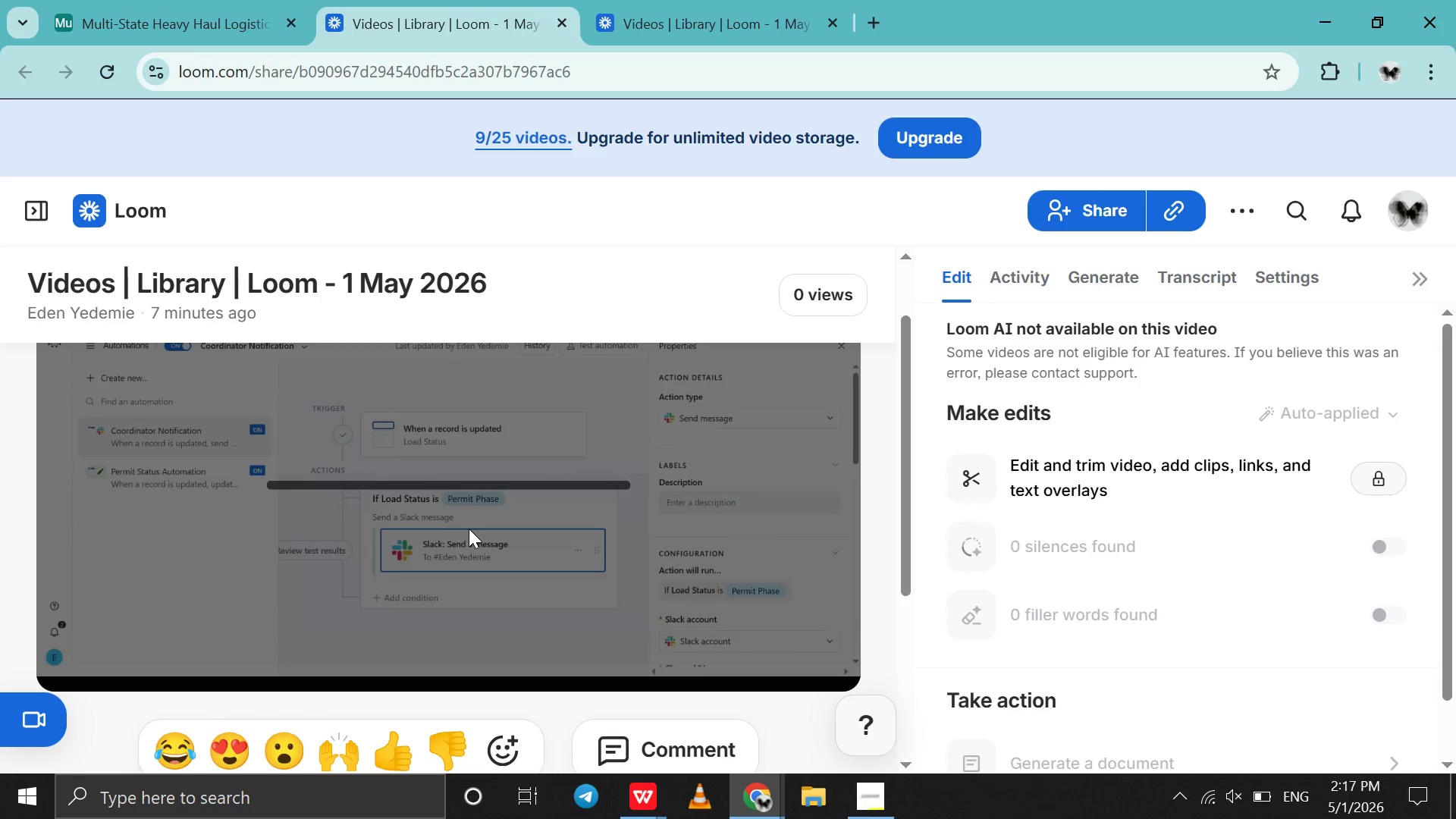 
scroll: coordinate [469, 529], scroll_direction: down, amount: 1.0
 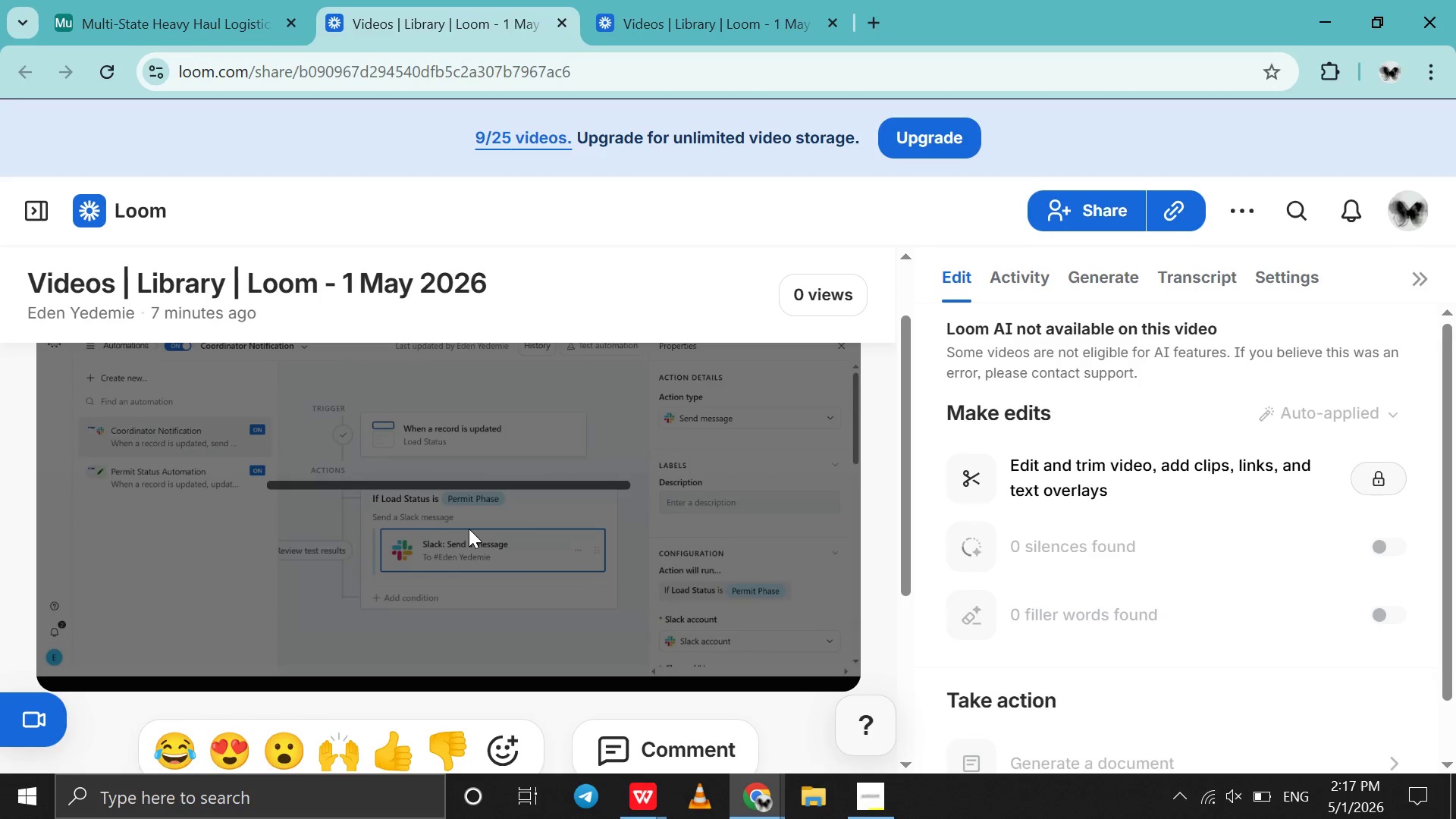 
left_click([469, 529])
 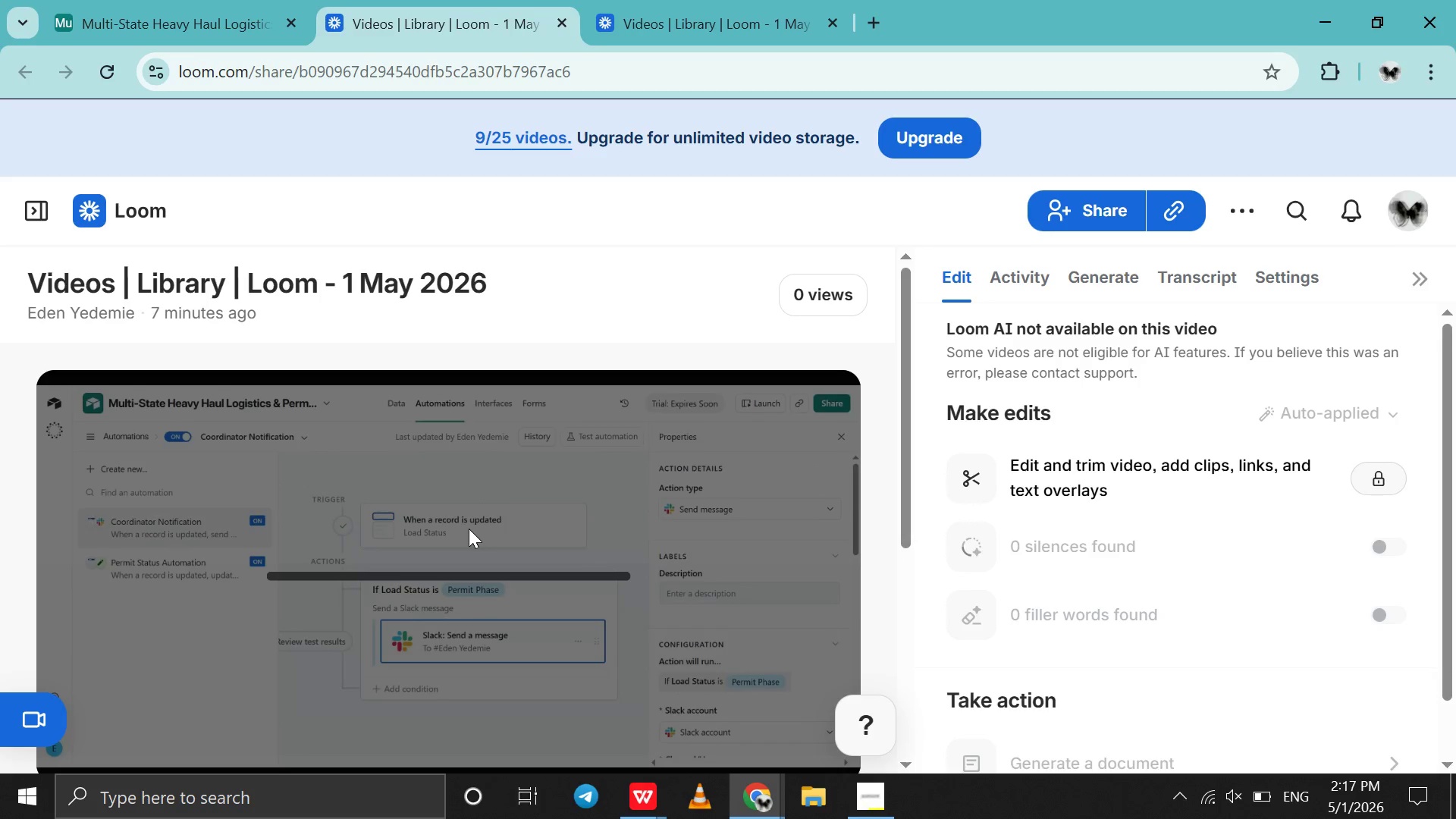 
scroll: coordinate [469, 529], scroll_direction: up, amount: 3.0
 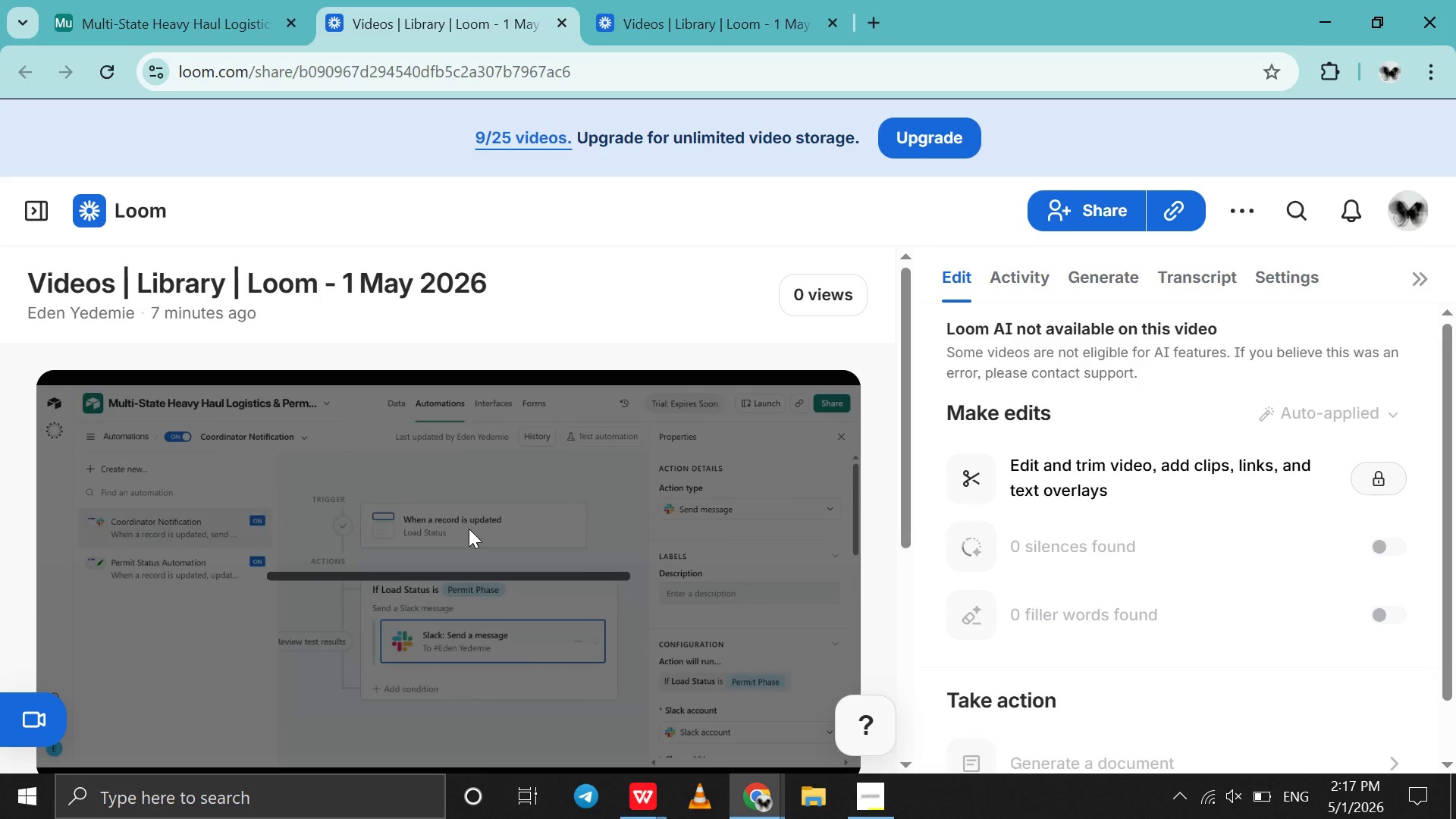 
double_click([469, 529])
 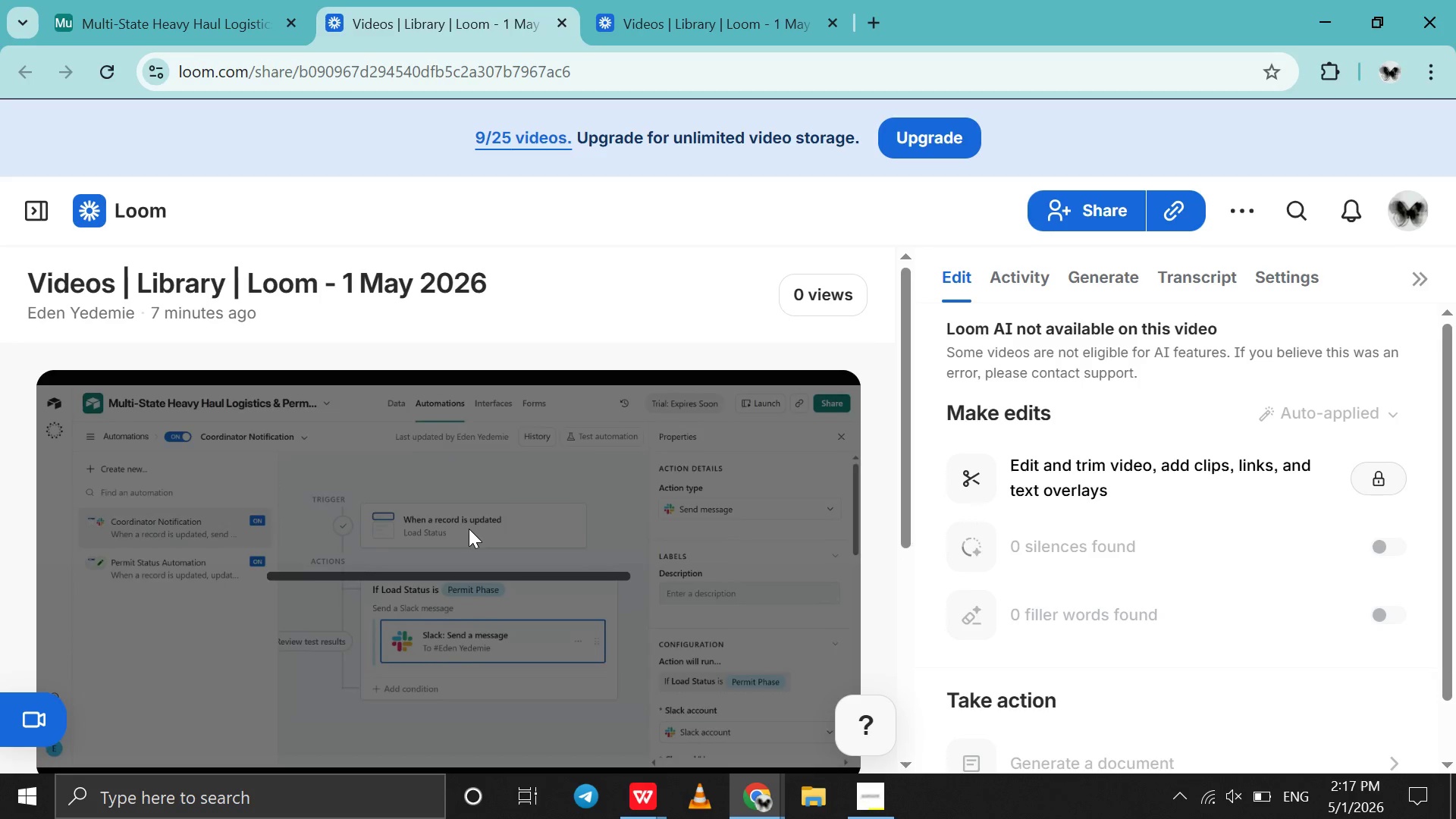 
left_click([469, 529])
 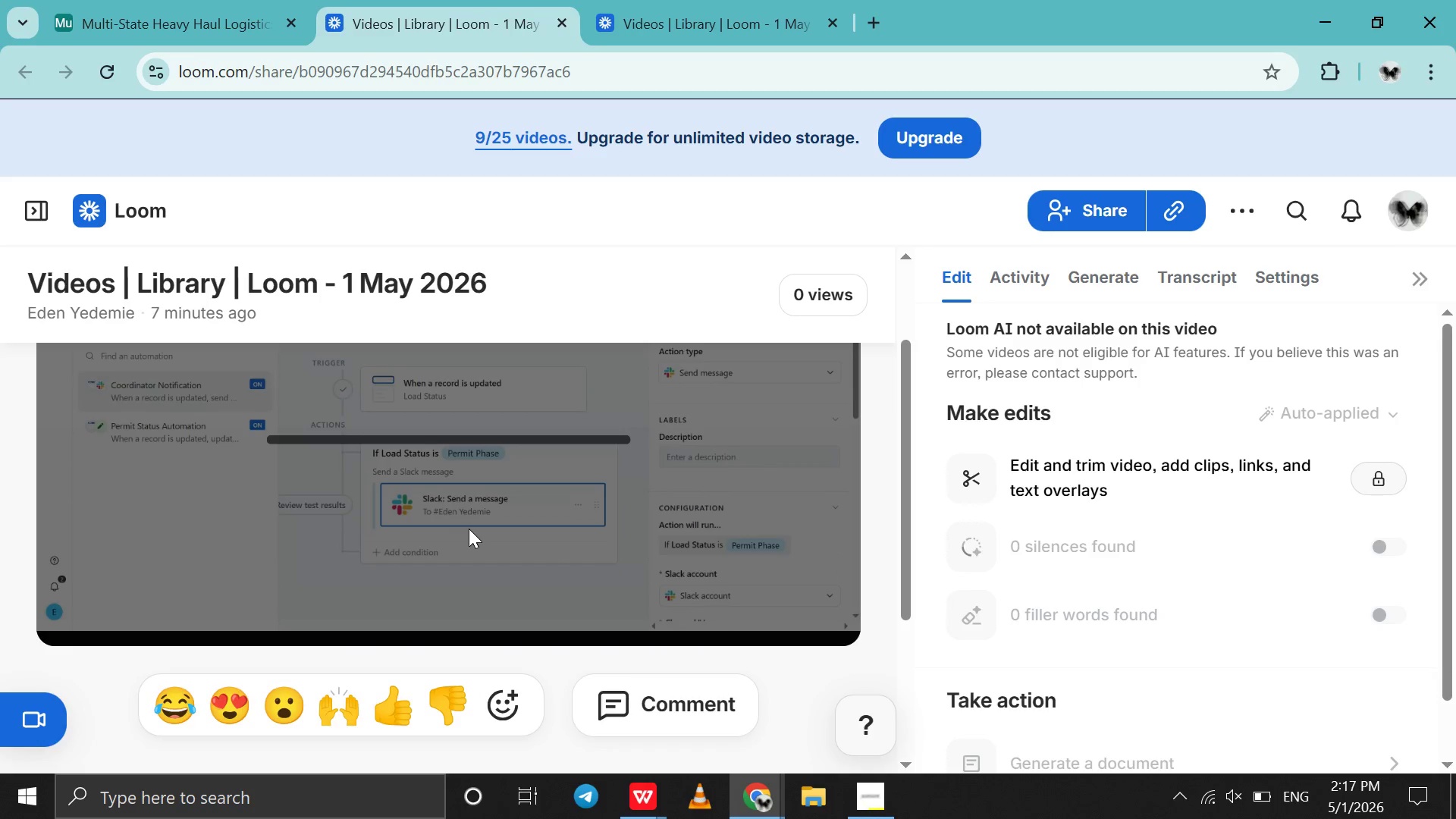 
scroll: coordinate [469, 529], scroll_direction: down, amount: 3.0
 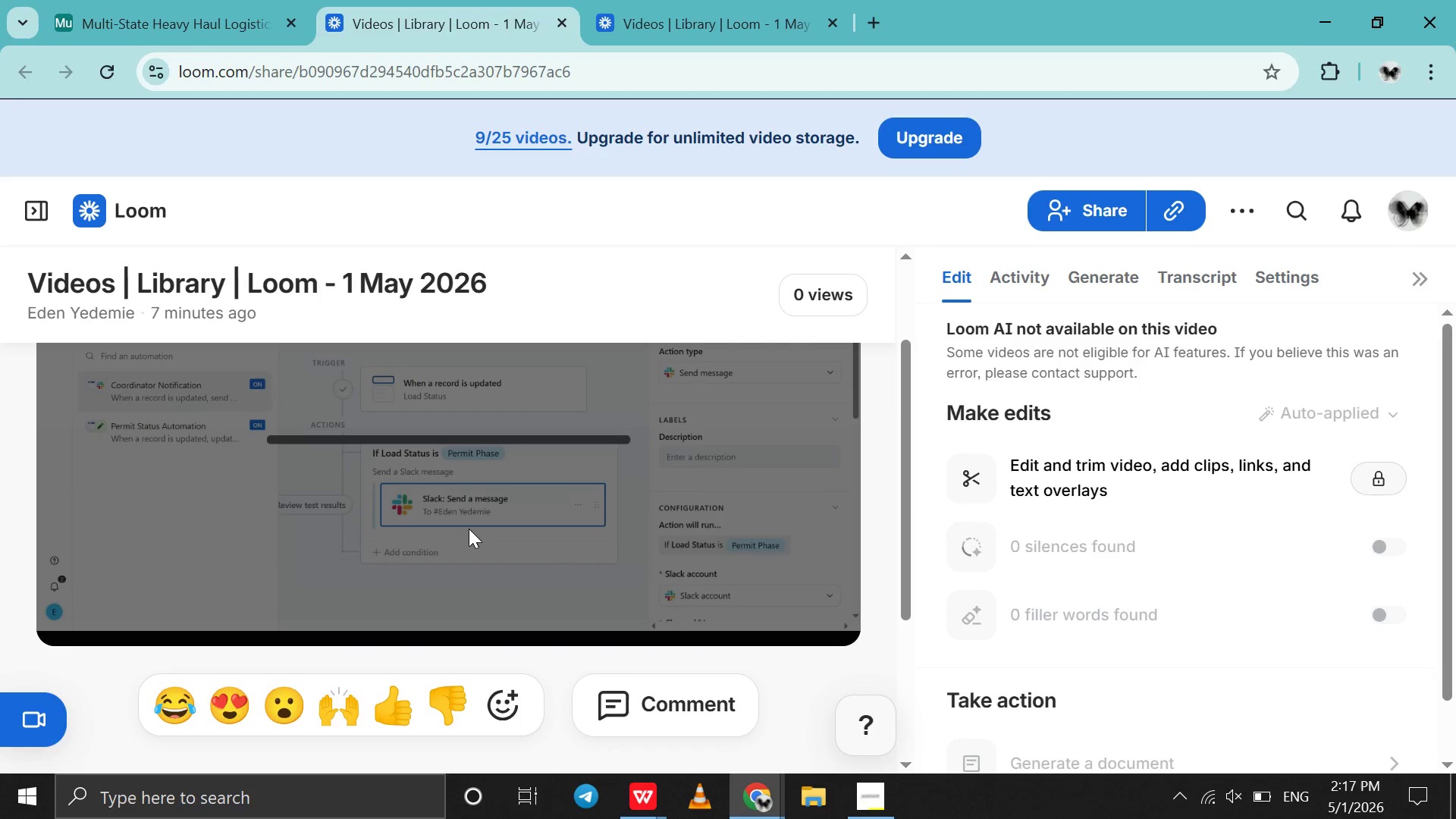 
double_click([469, 529])
 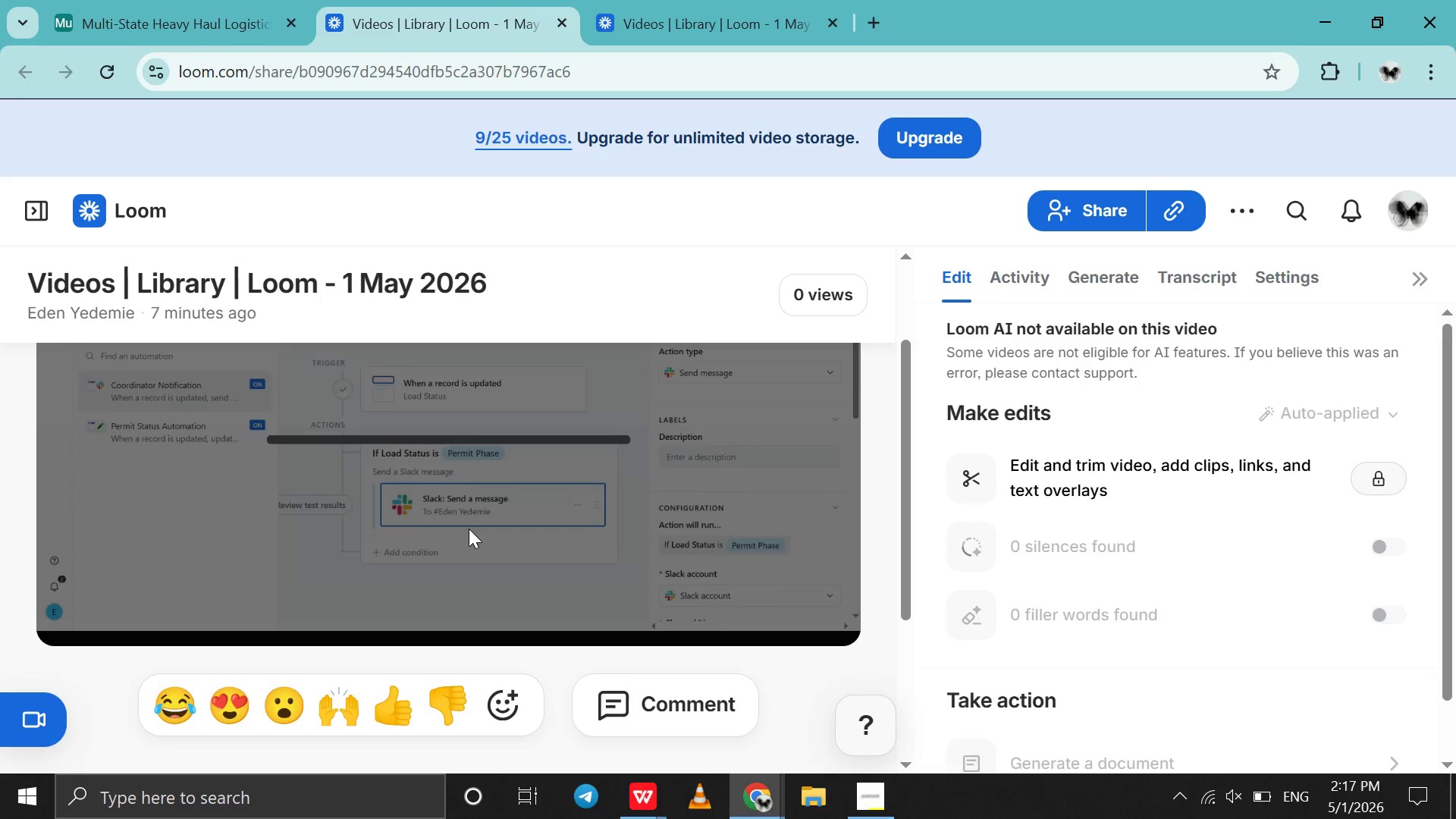 